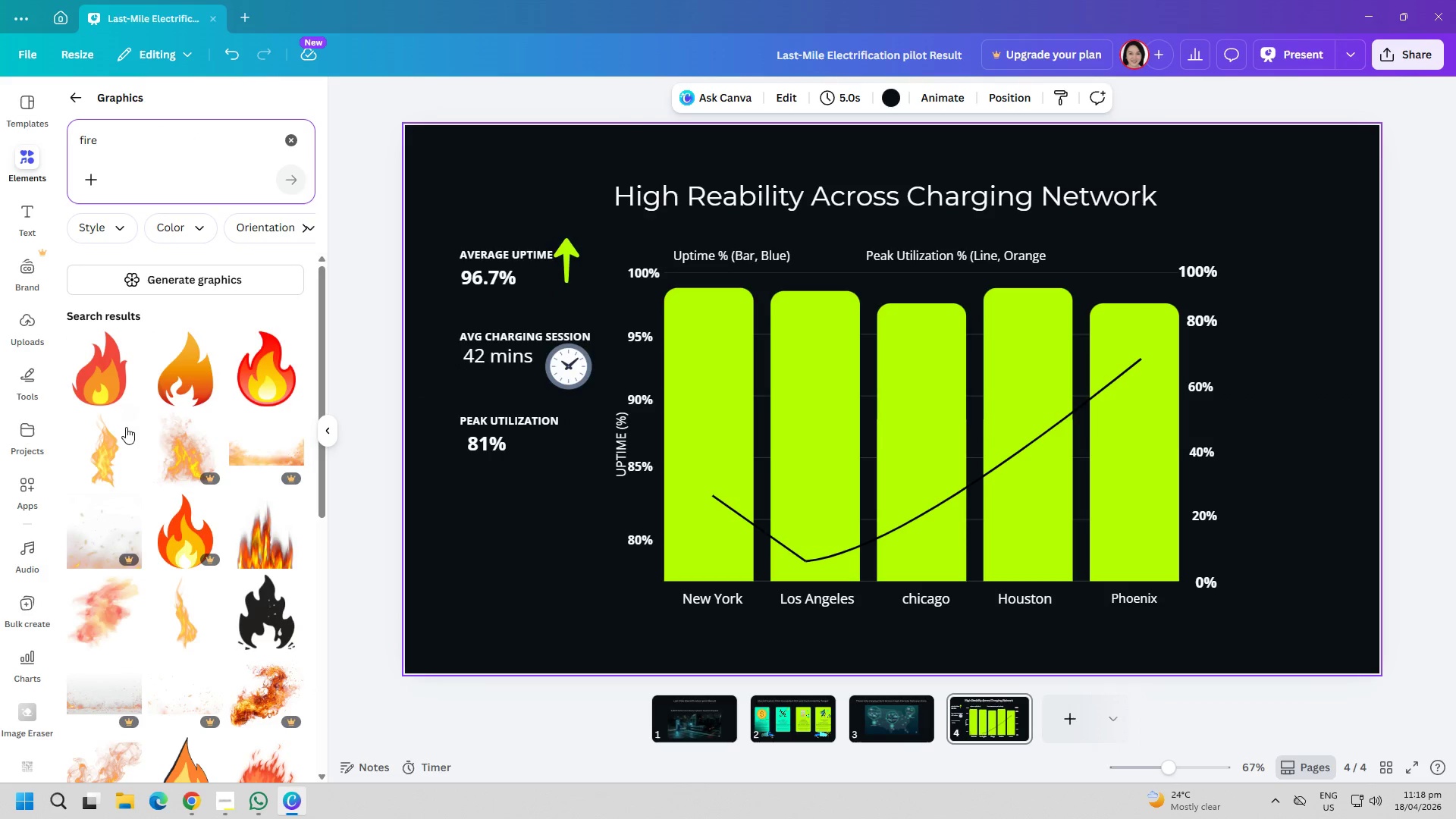 
left_click([111, 394])
 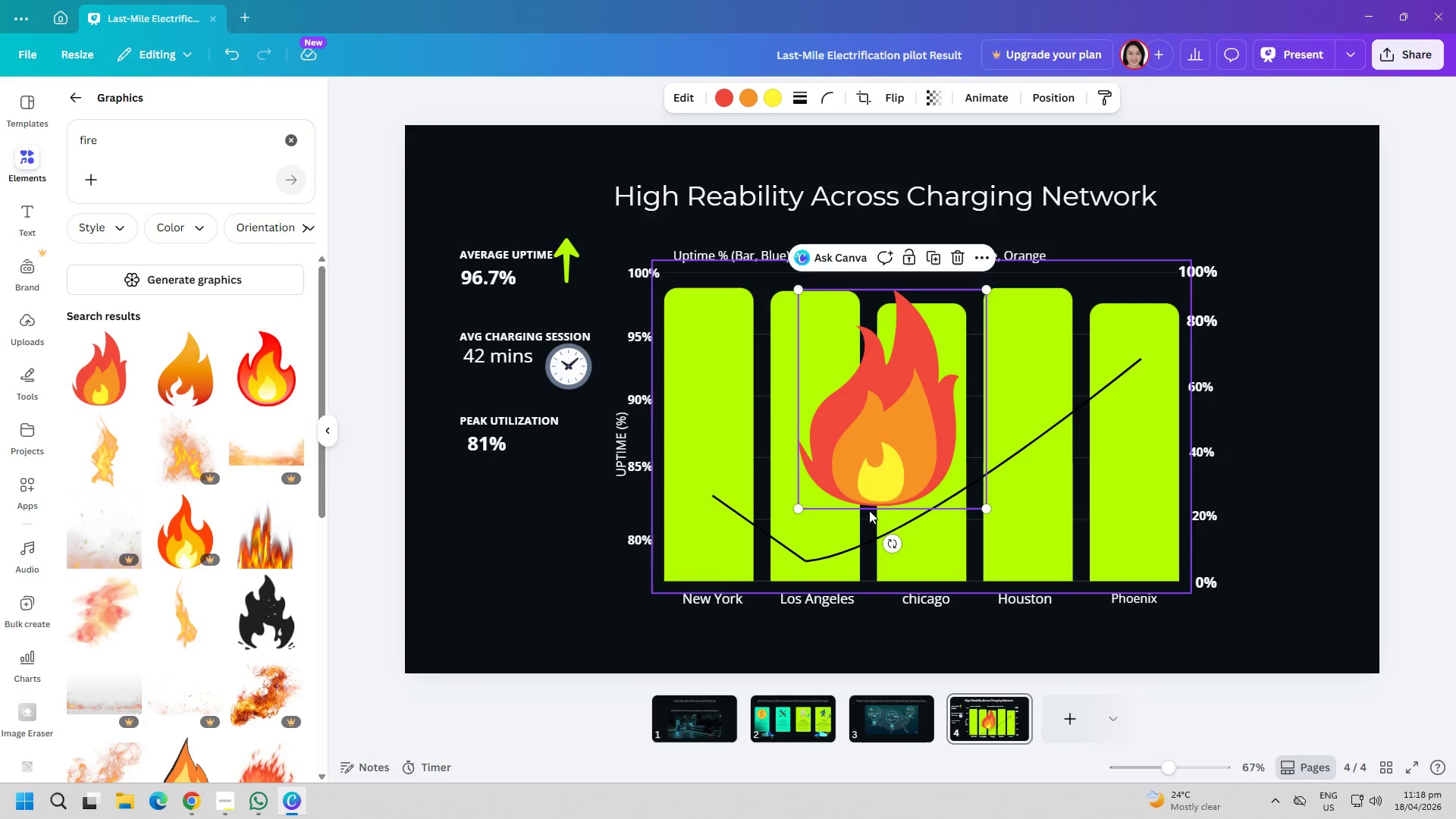 
left_click_drag(start_coordinate=[905, 466], to_coordinate=[532, 576])
 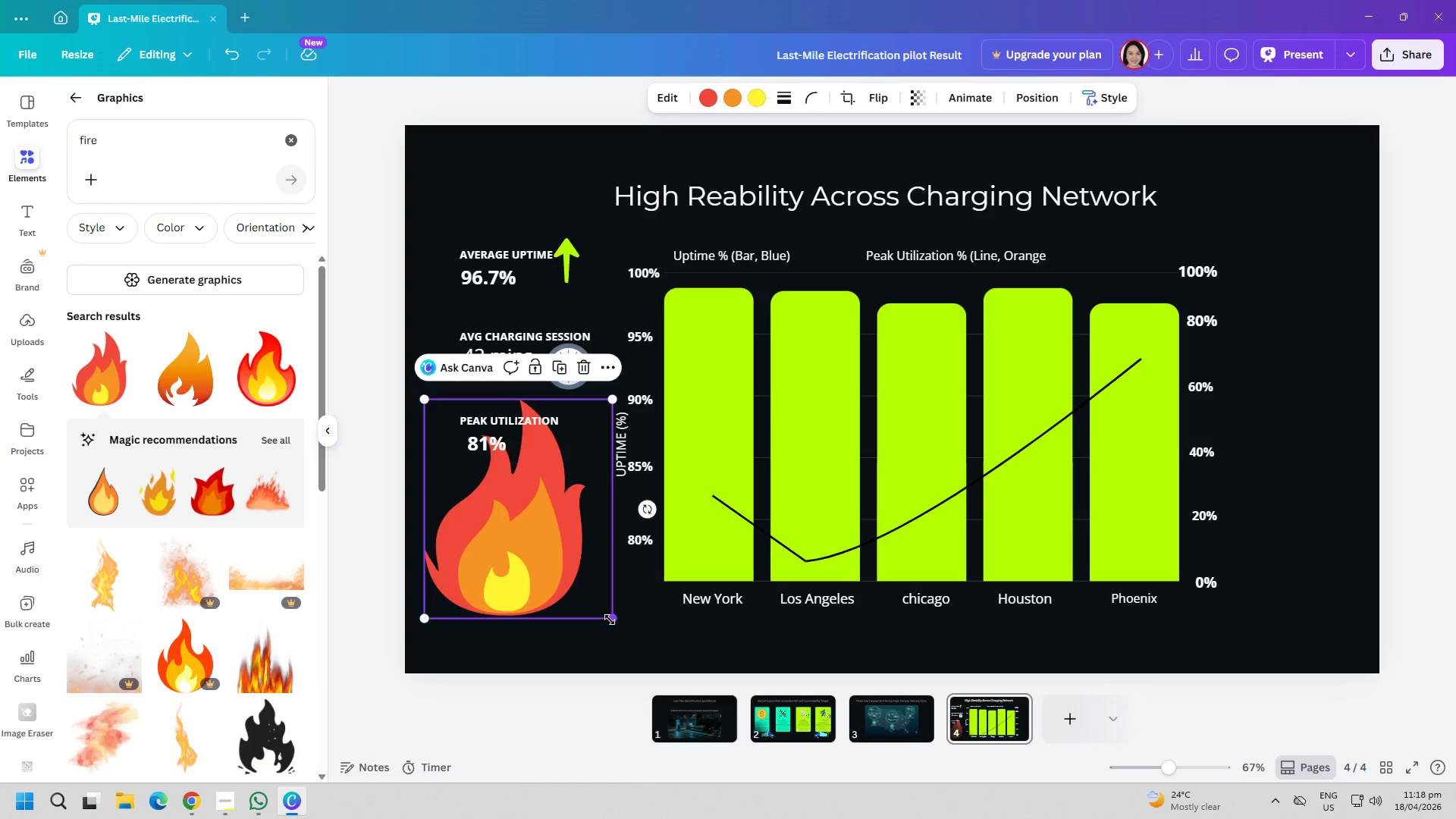 
left_click_drag(start_coordinate=[610, 620], to_coordinate=[419, 466])
 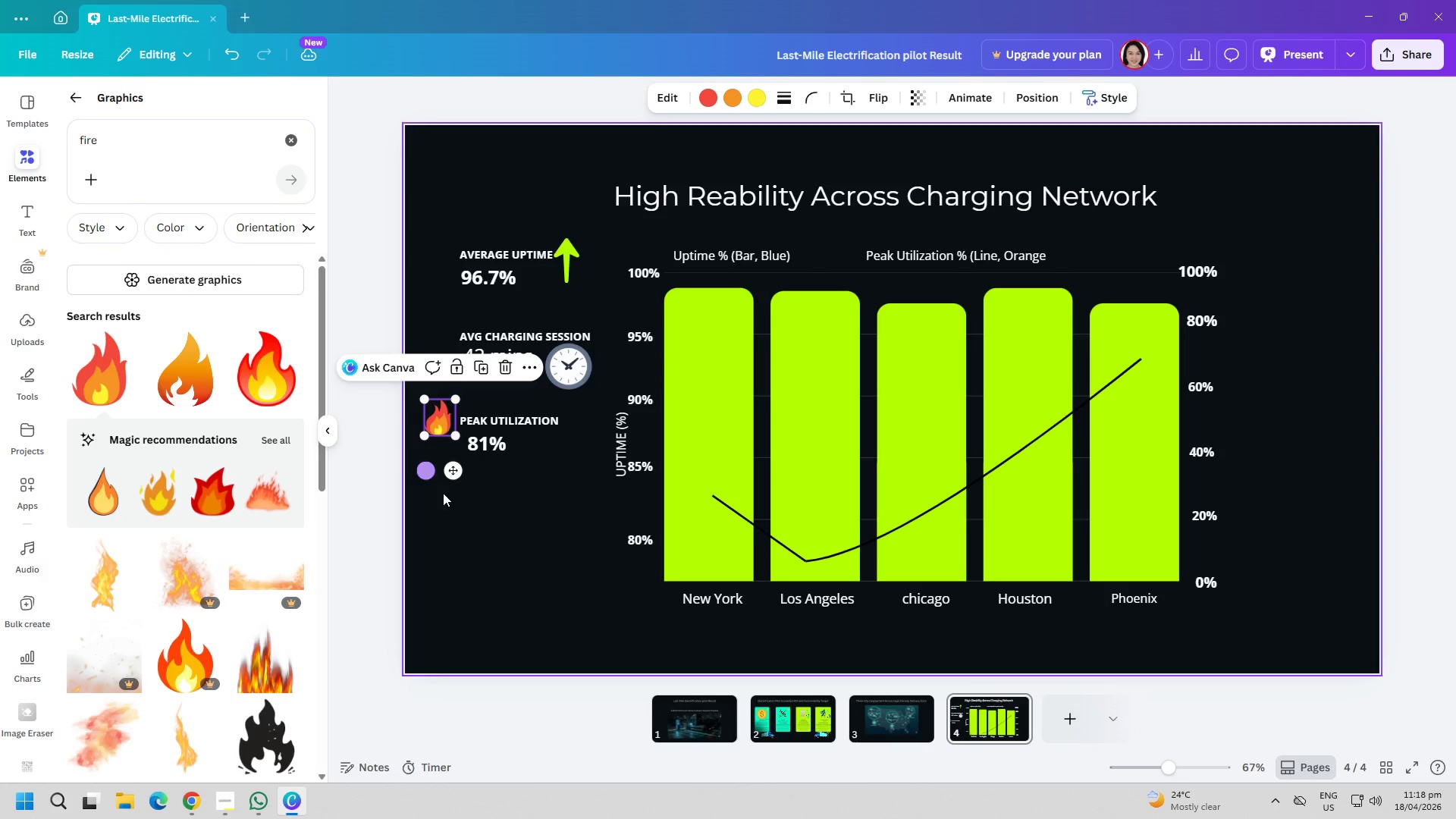 
left_click([448, 494])
 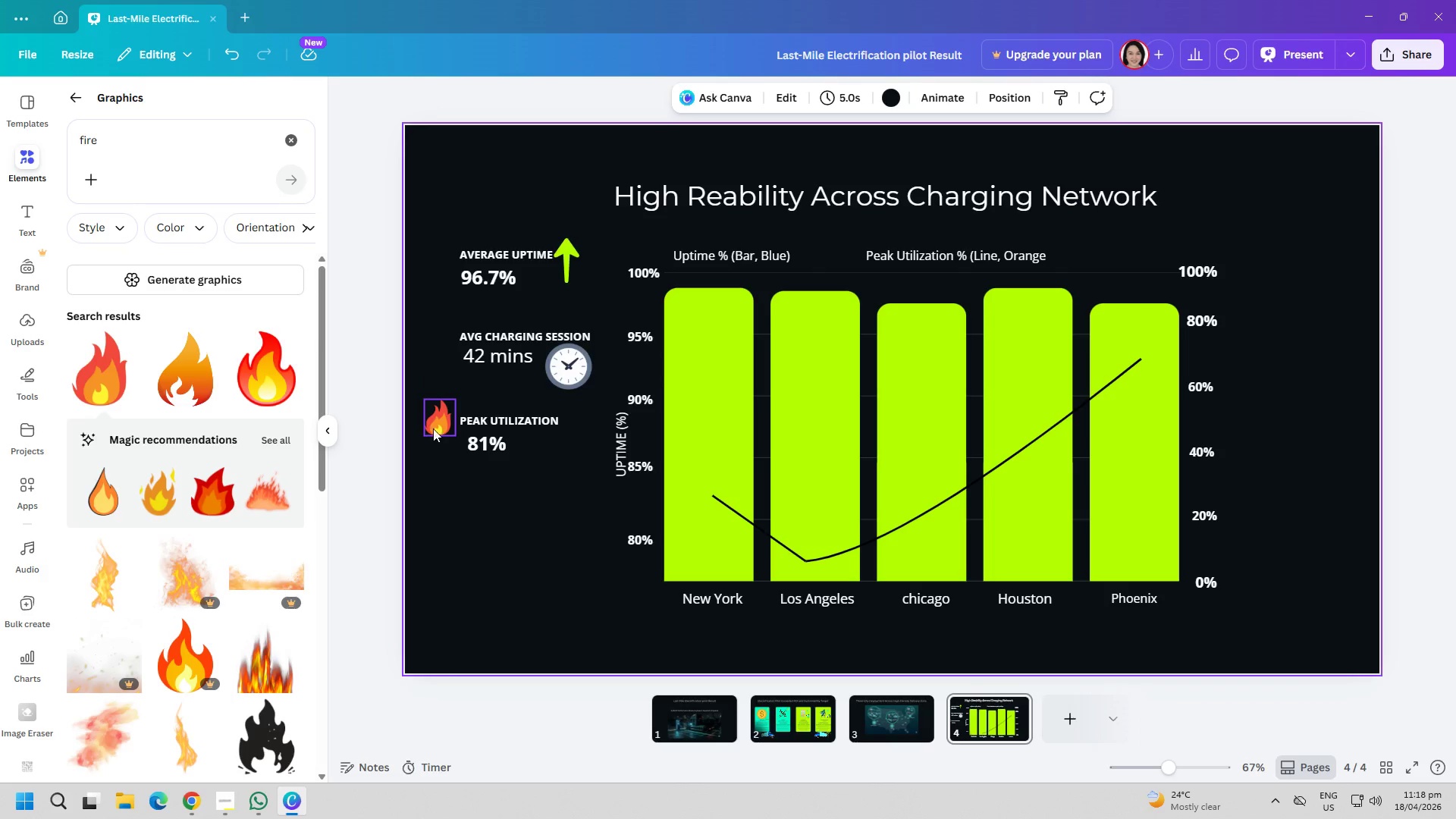 
left_click_drag(start_coordinate=[433, 420], to_coordinate=[559, 453])
 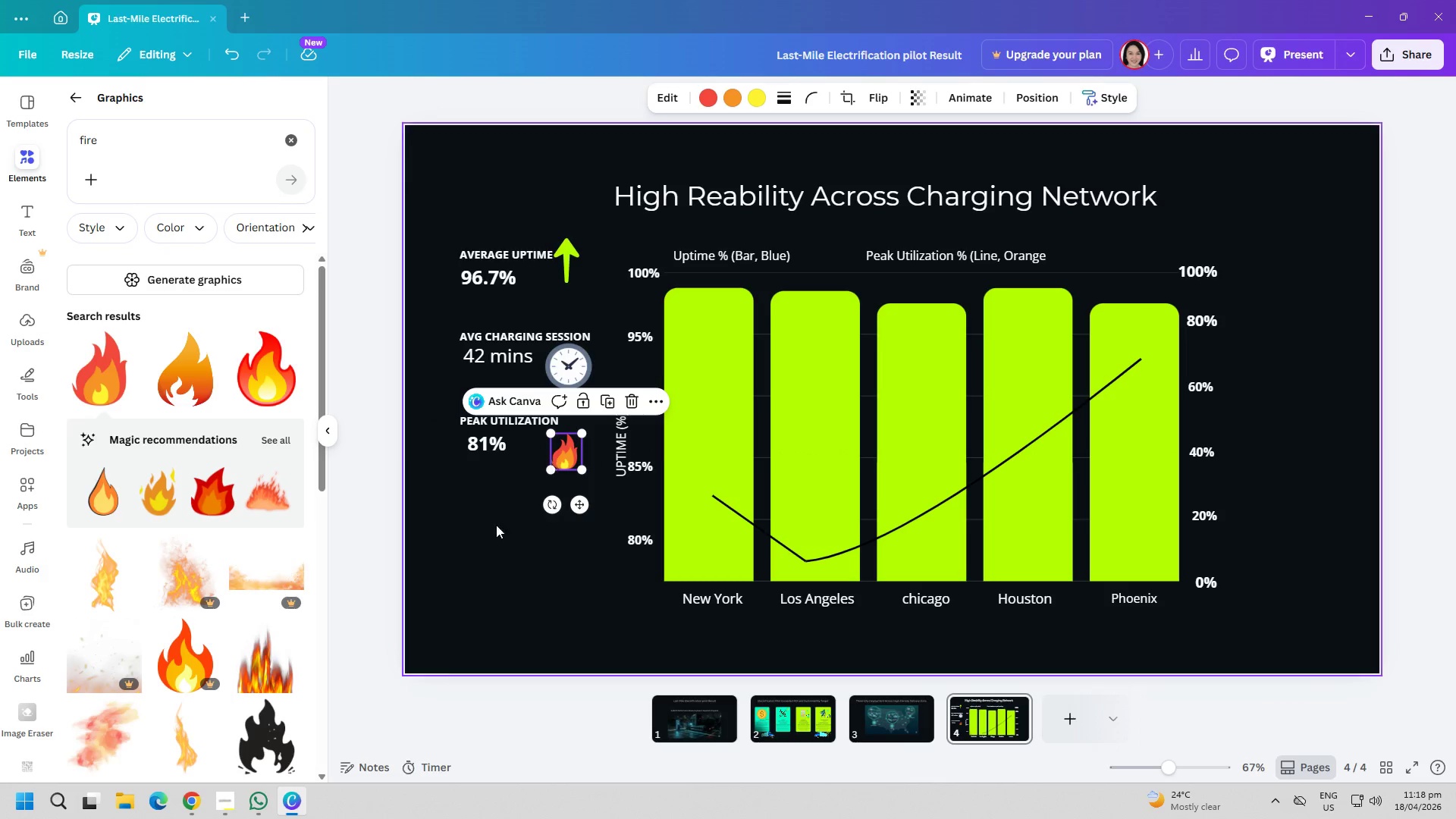 
left_click([493, 530])
 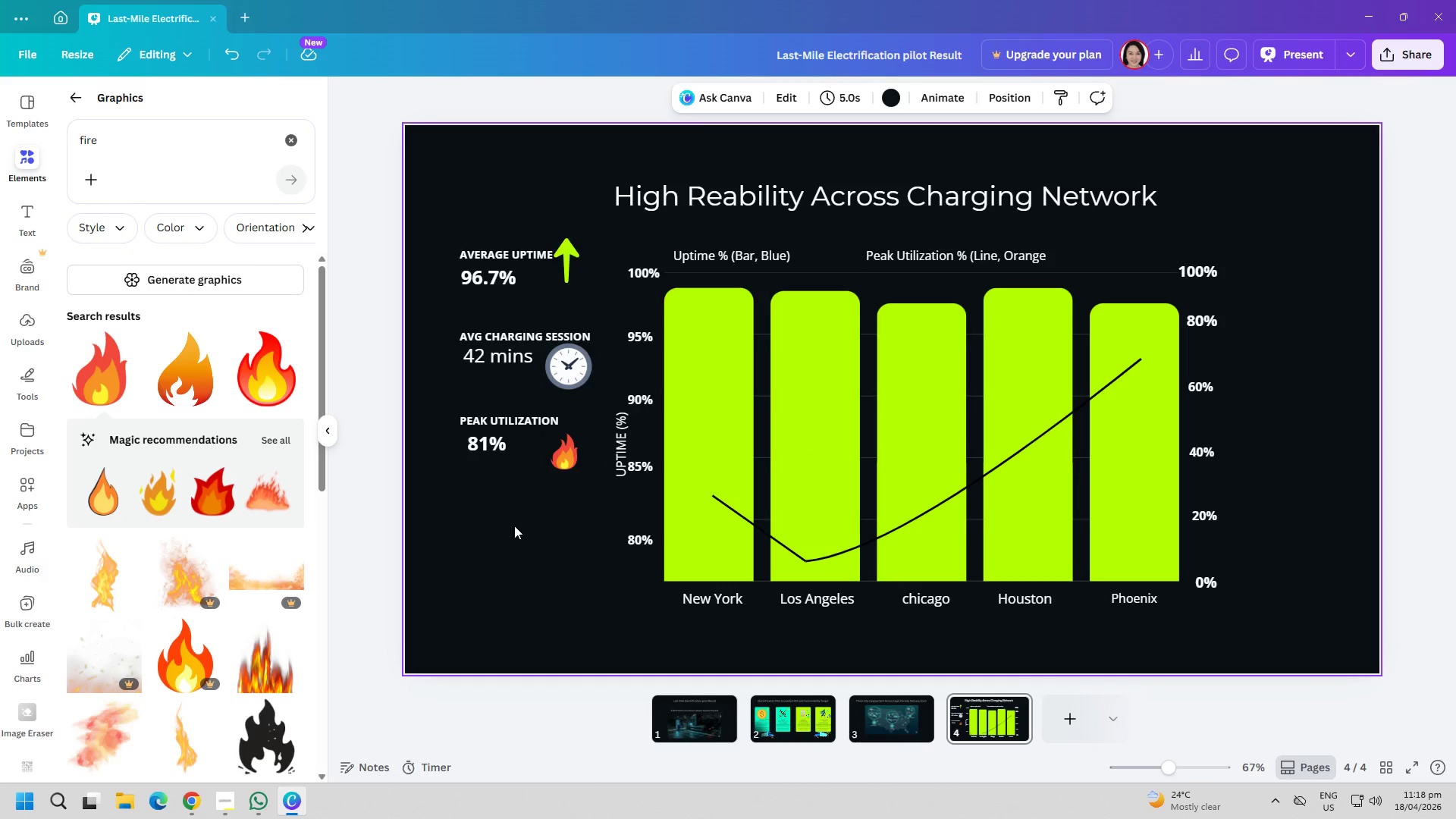 
left_click([1078, 723])
 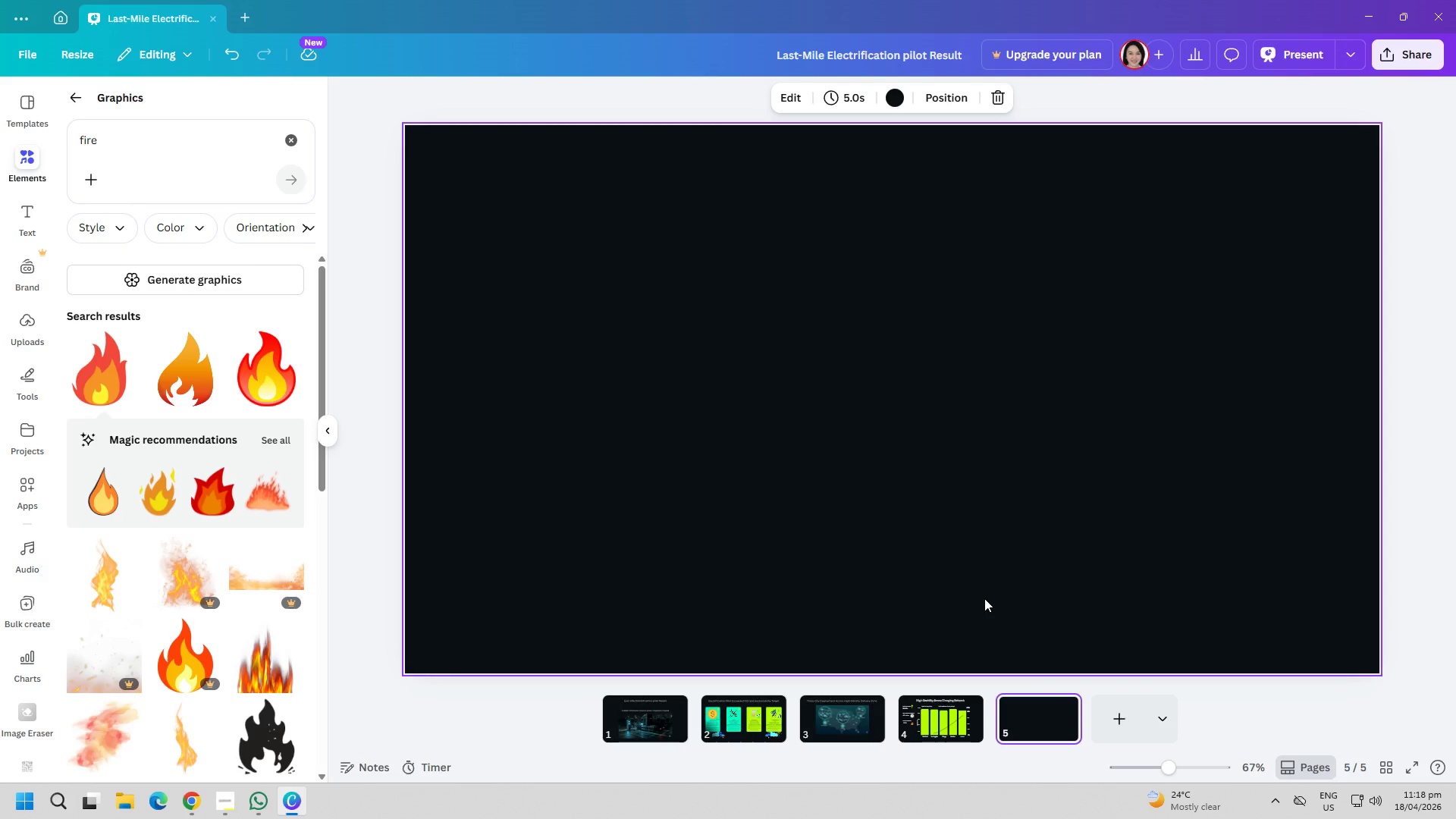 
wait(7.72)
 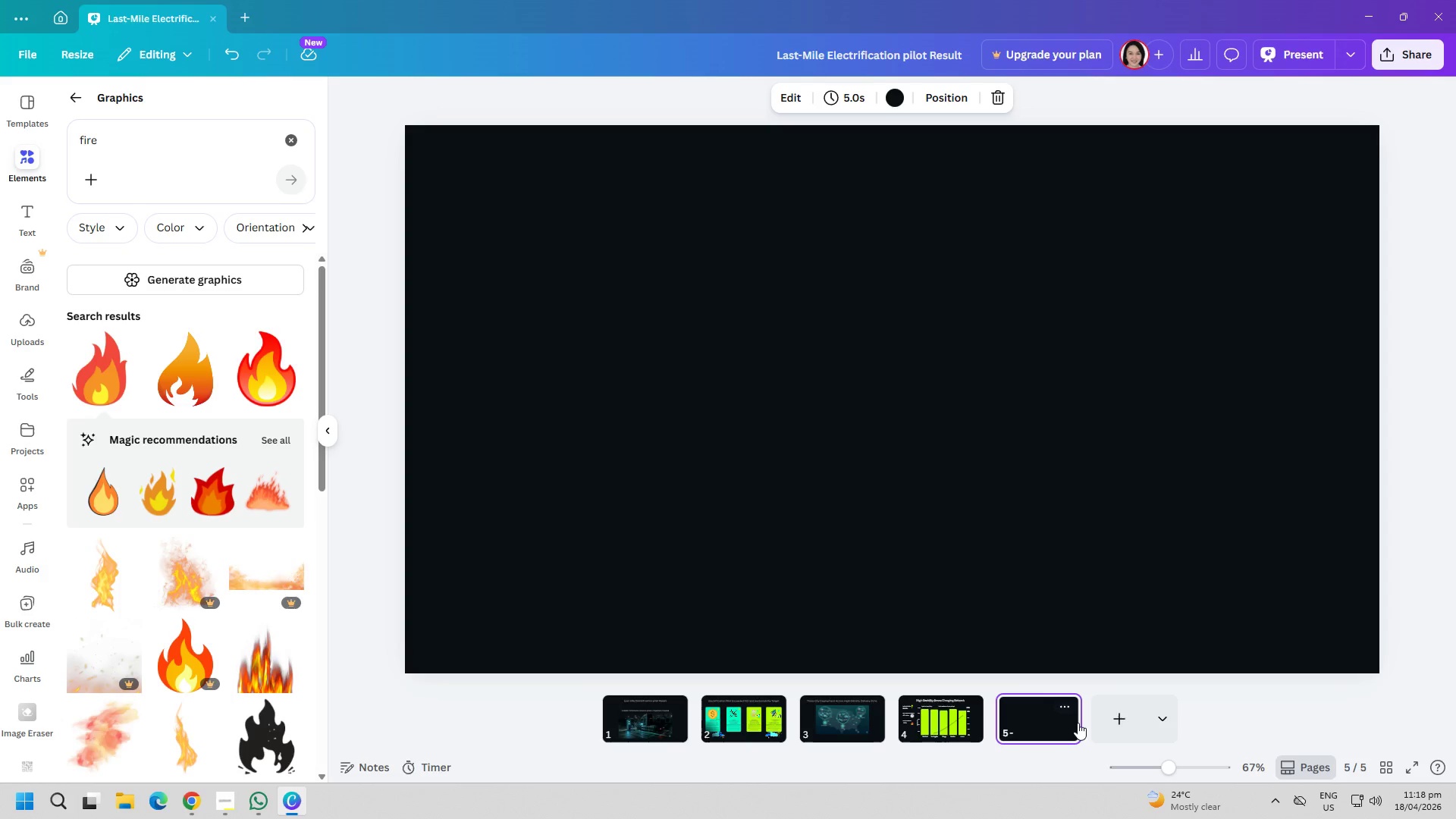 
left_click([227, 806])